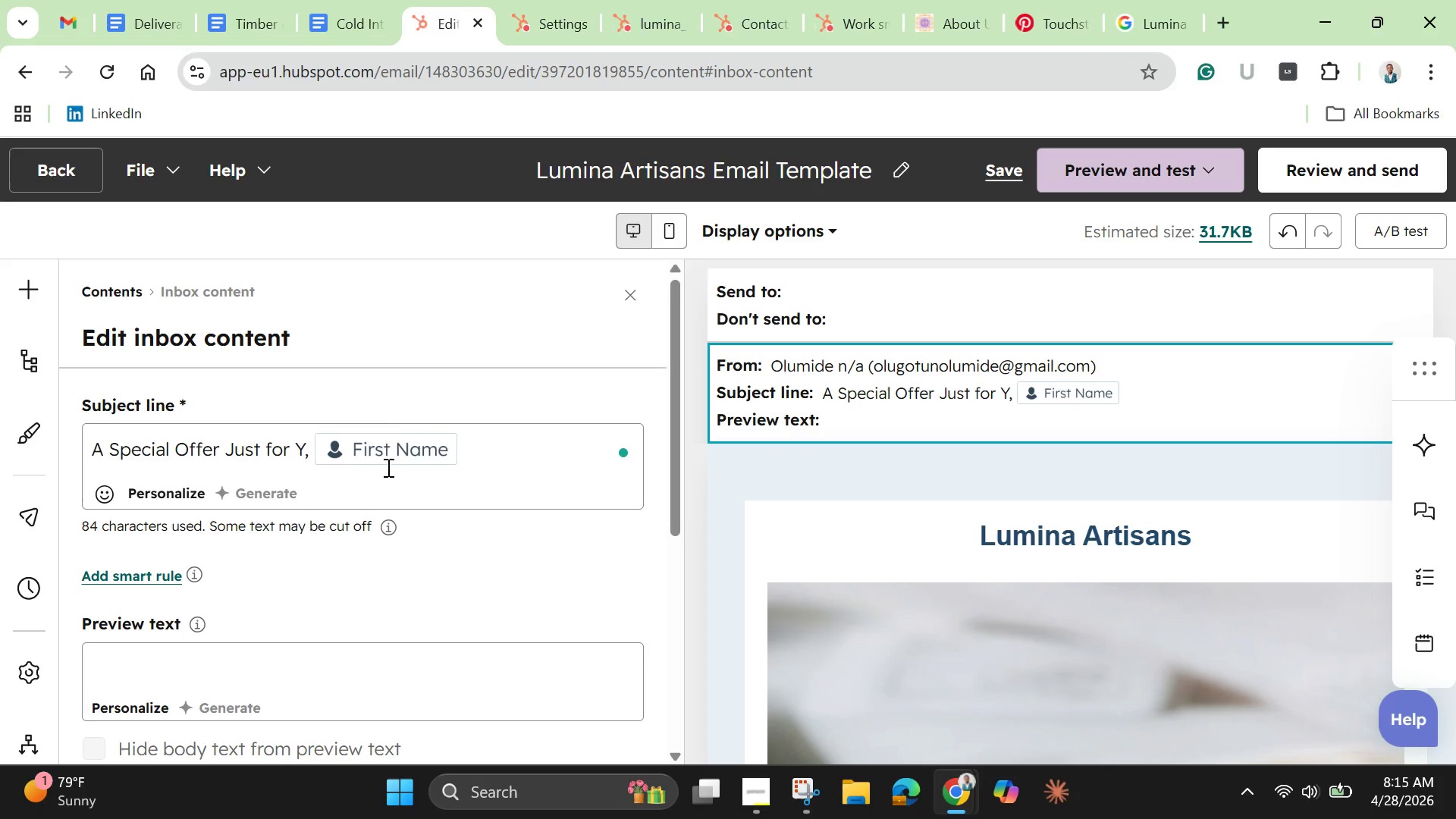 
key(Backspace)
 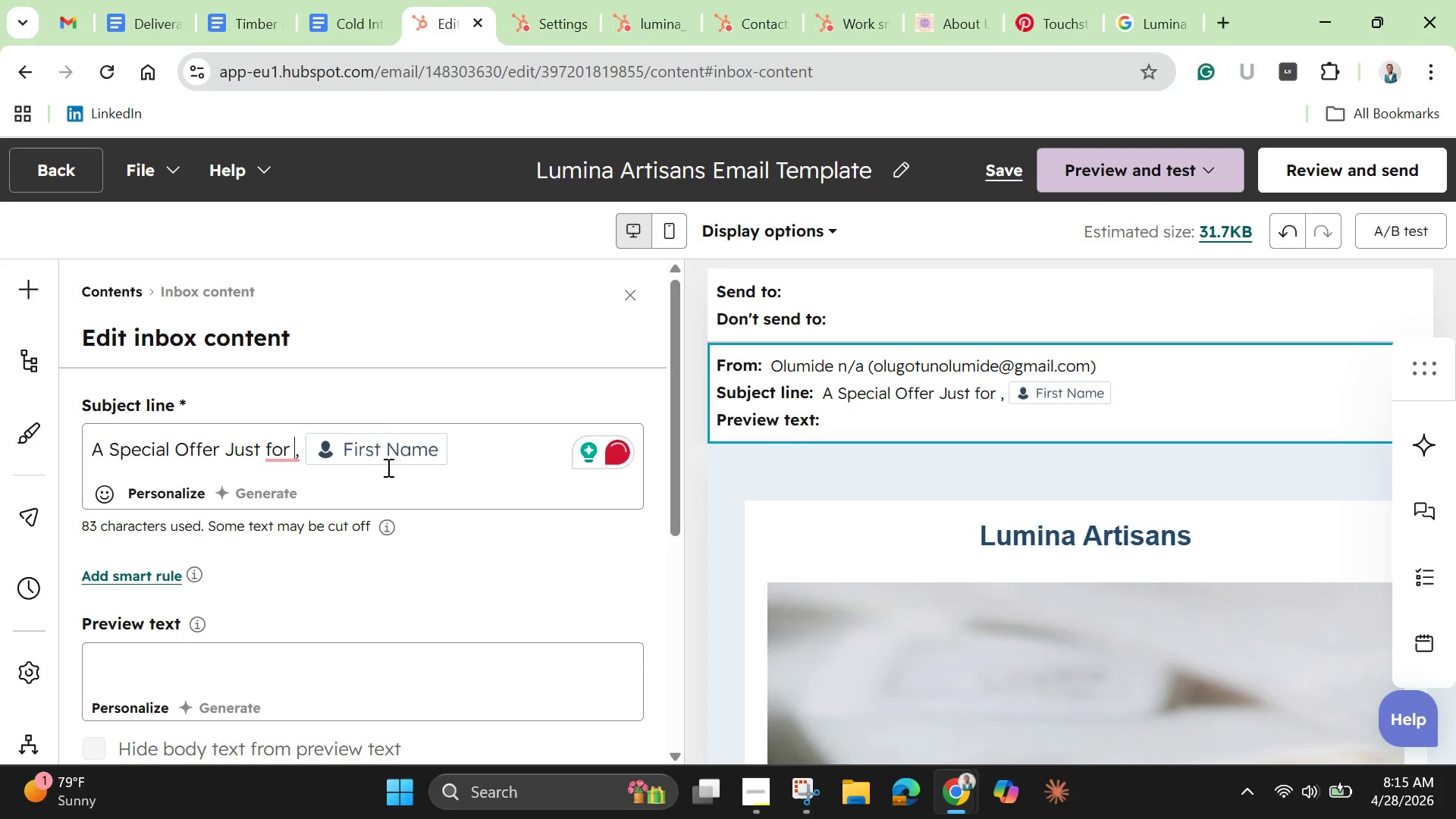 
key(ArrowRight)
 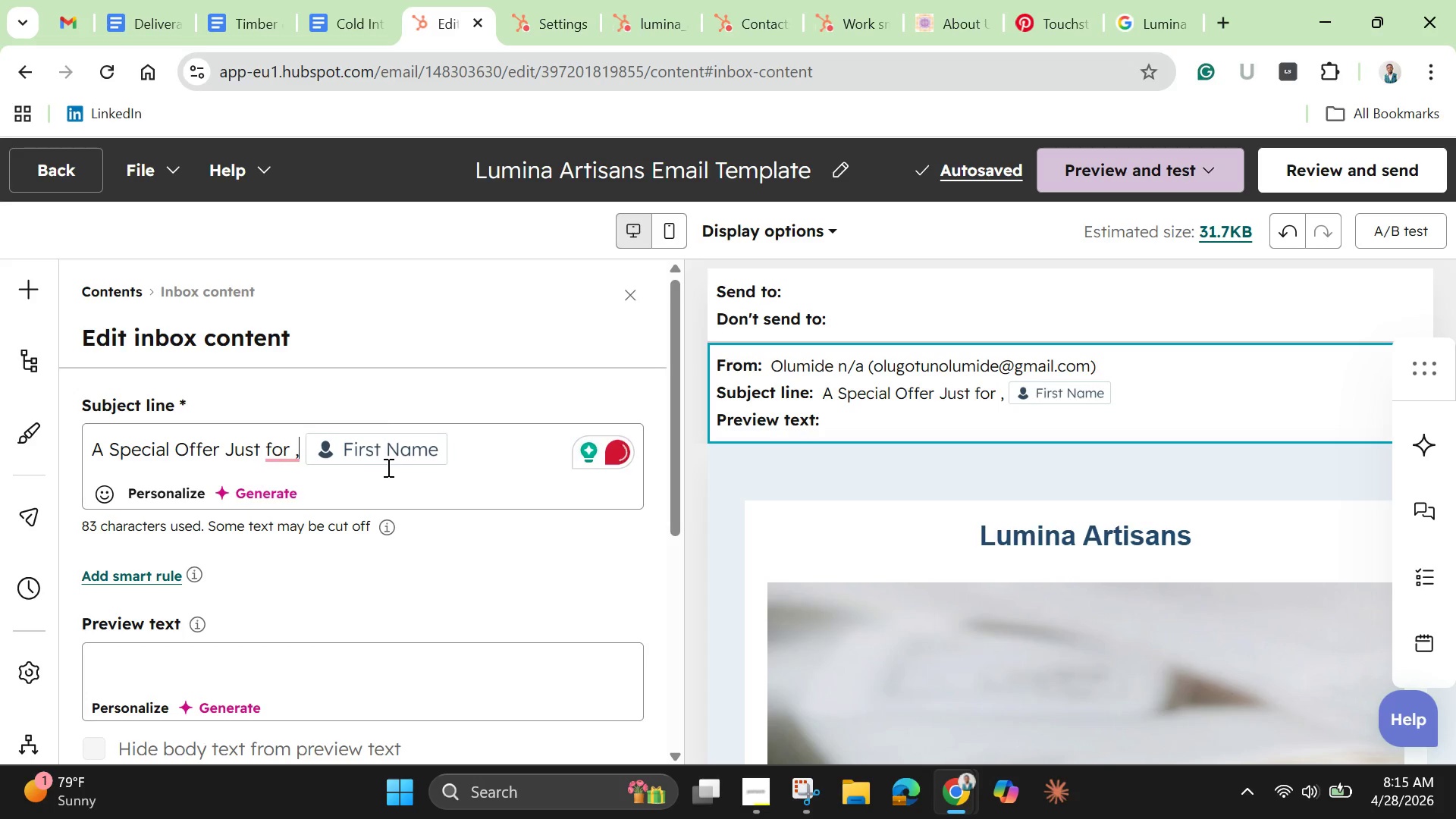 
key(Backspace)
 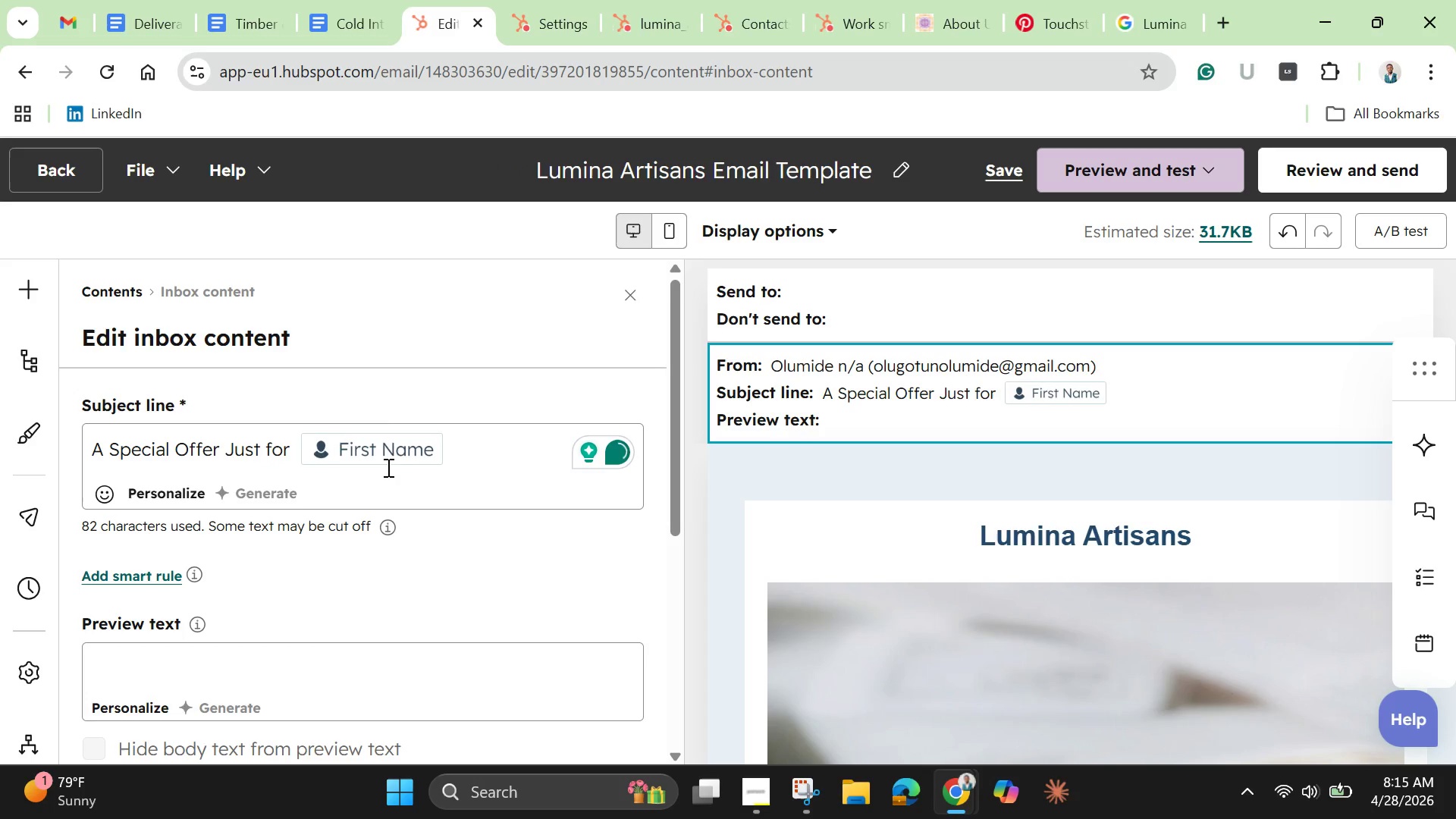 
key(Backspace)
 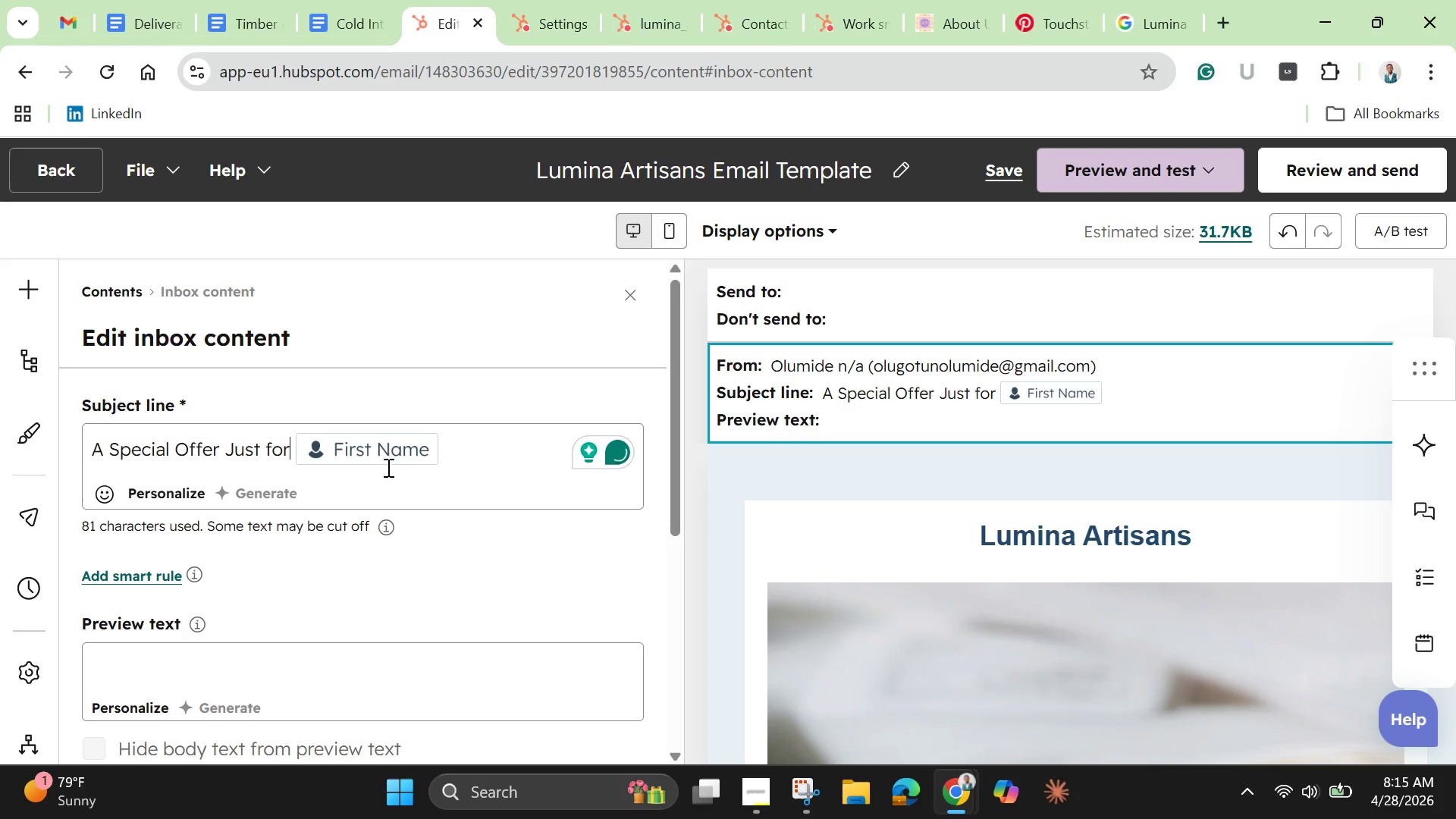 
left_click([464, 440])
 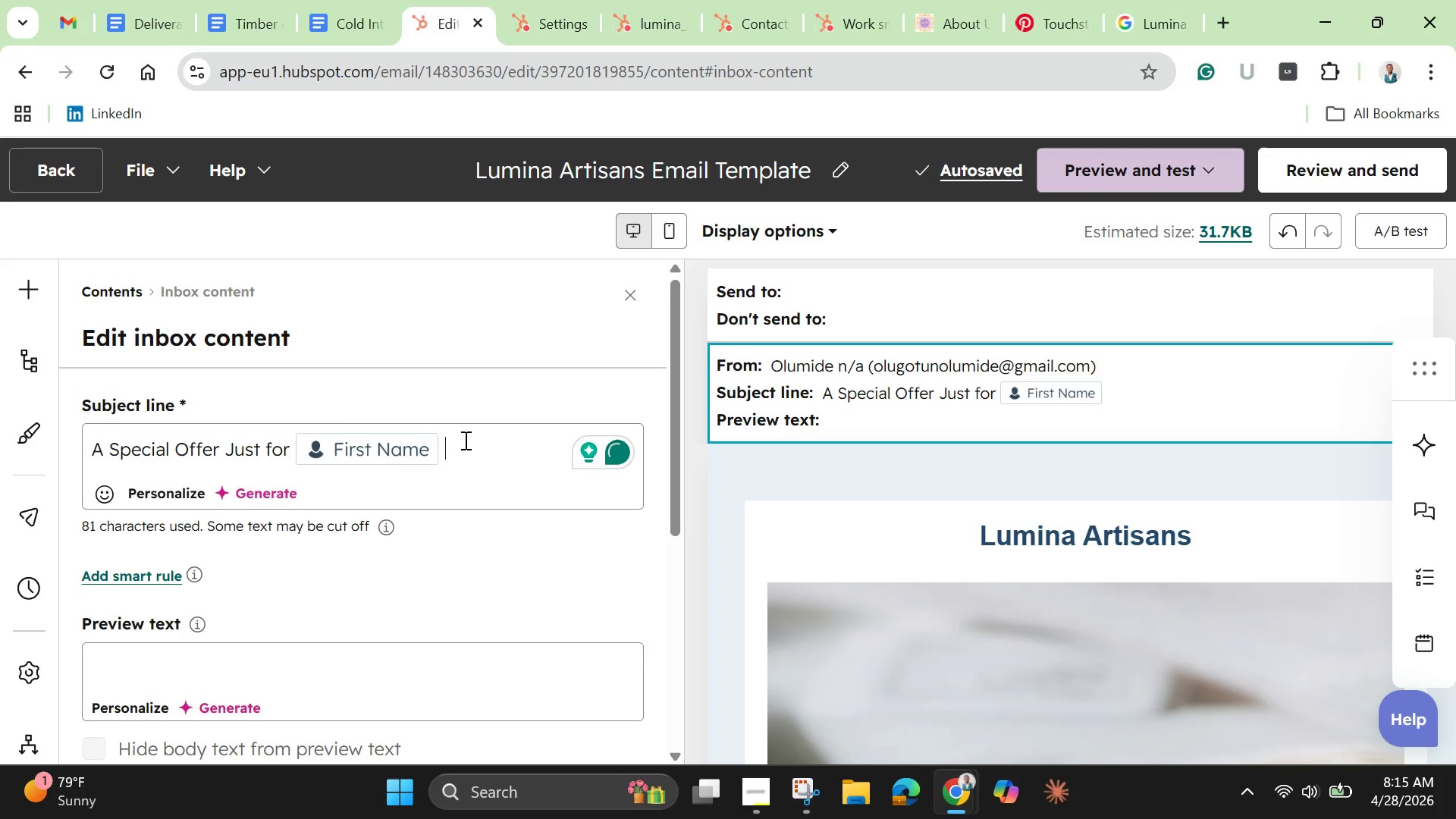 
key(Backspace)
 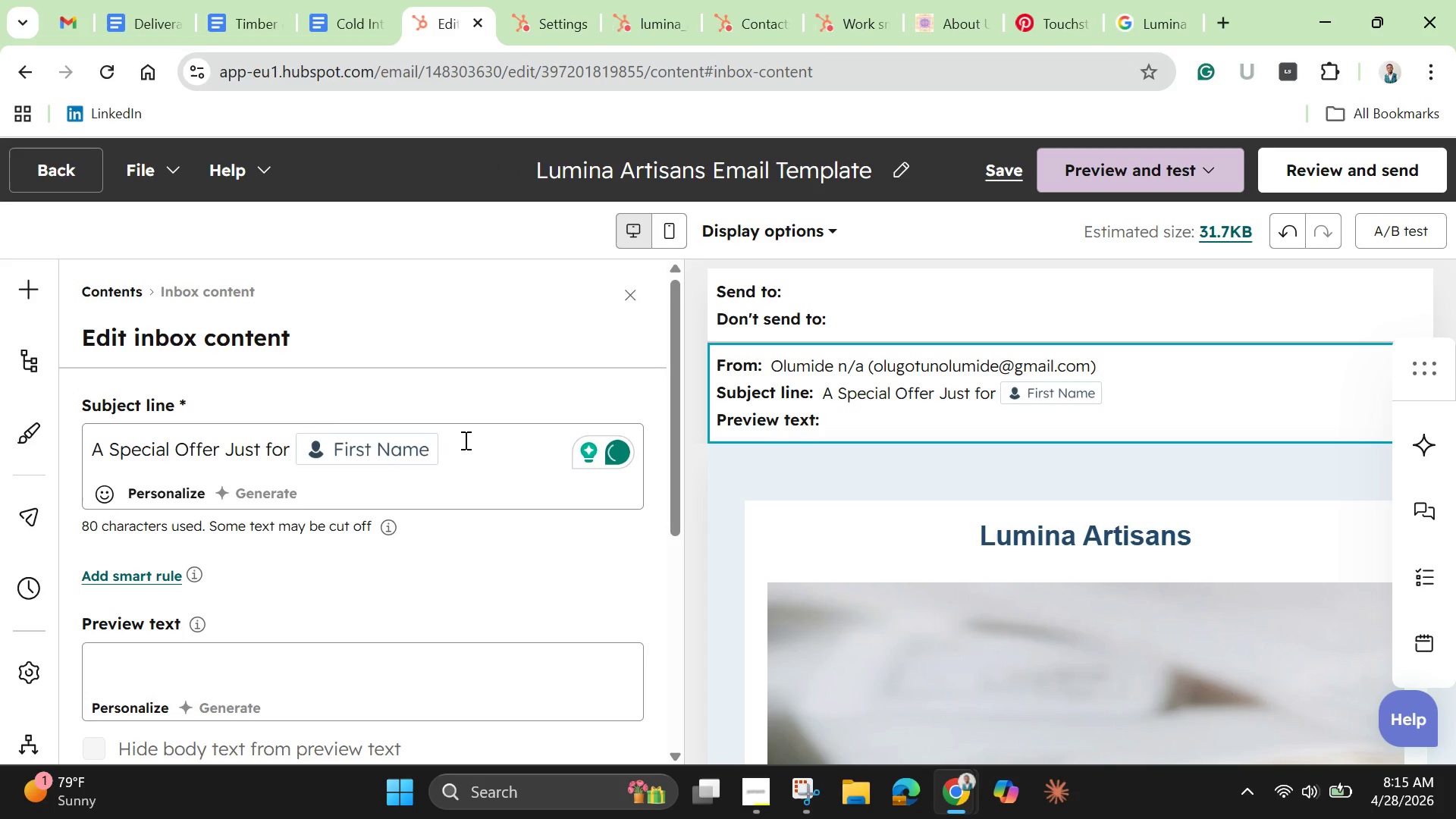 
key(Period)
 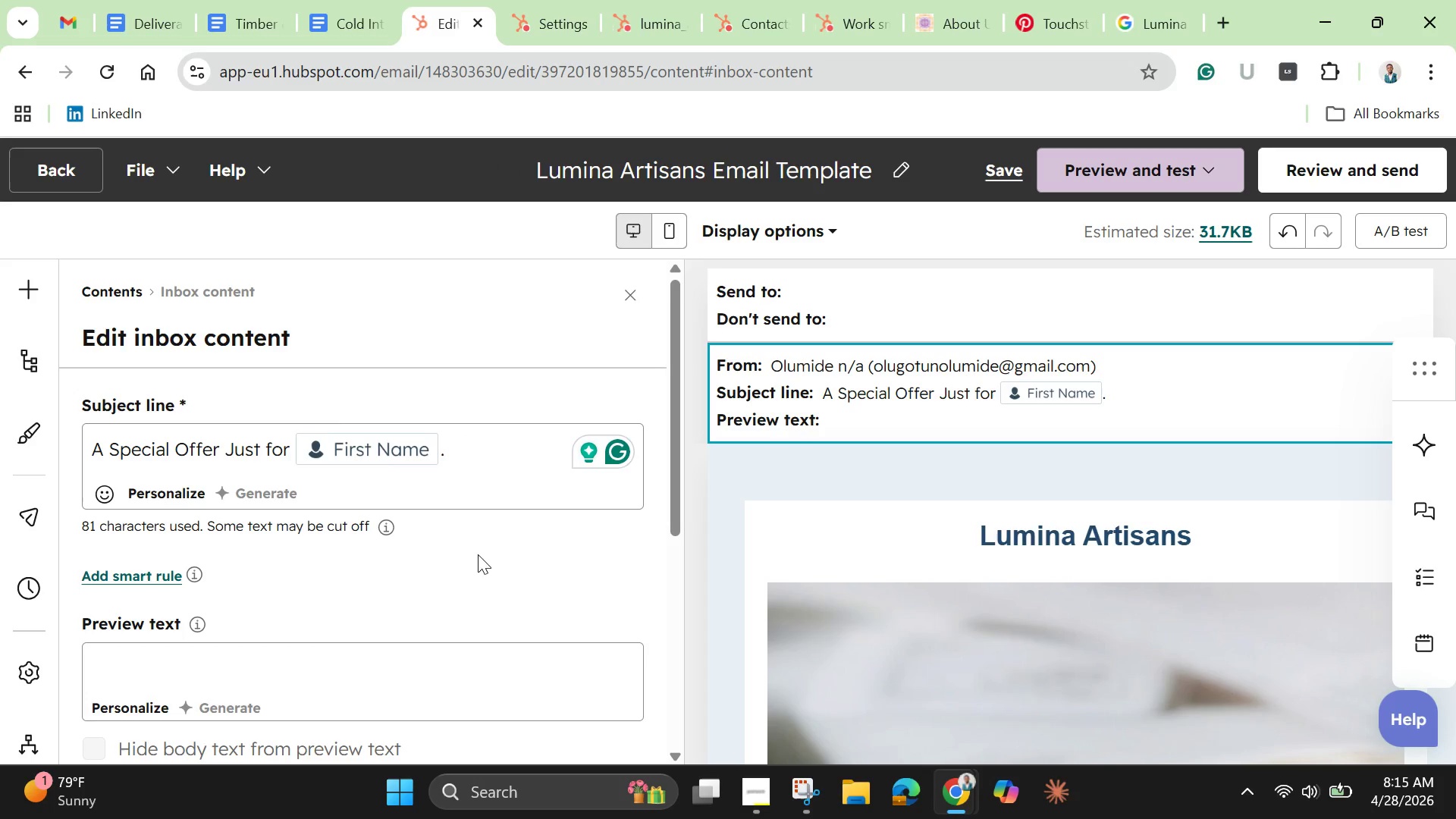 
scroll: coordinate [353, 597], scroll_direction: down, amount: 2.0
 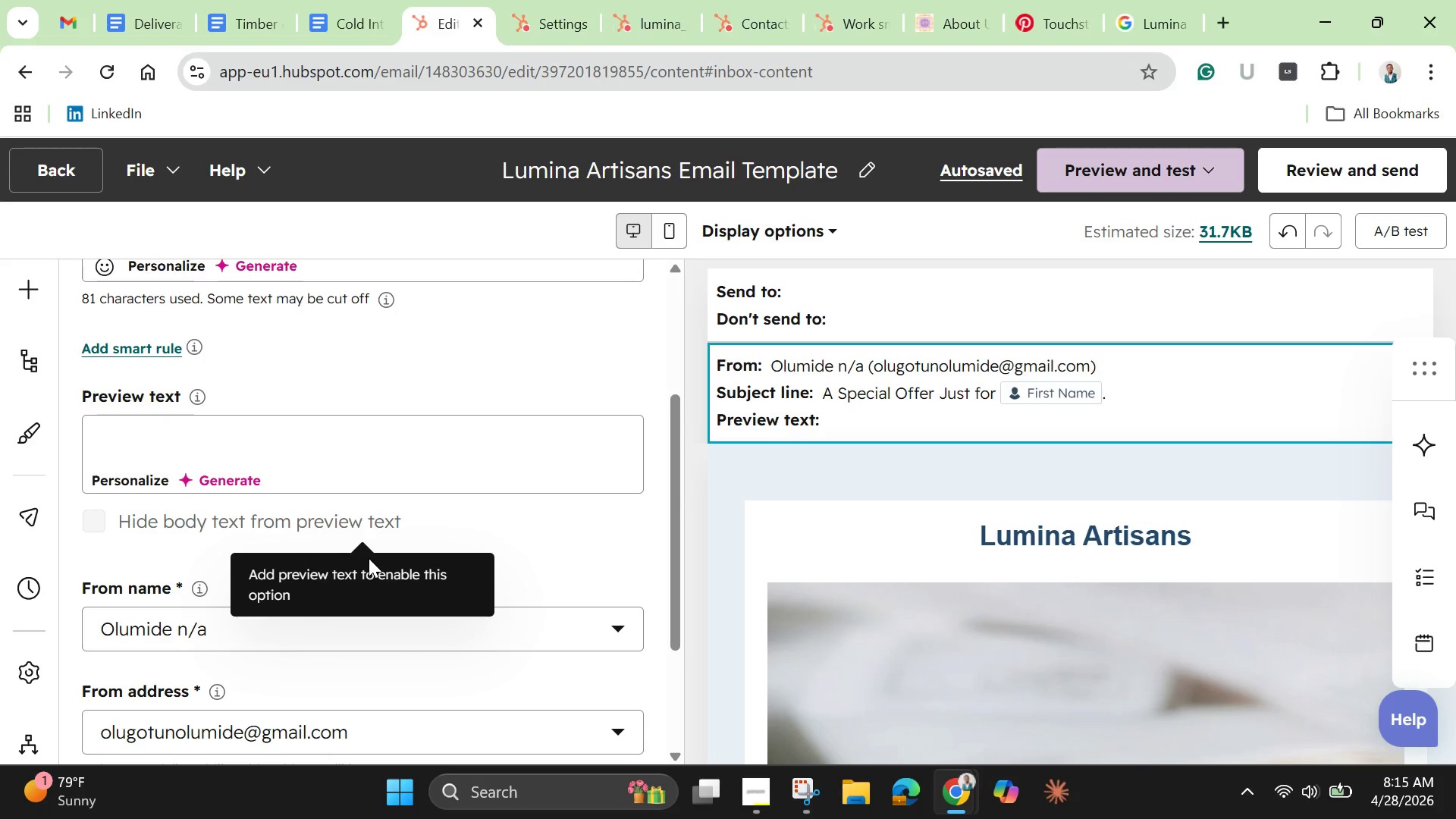 
wait(13.99)
 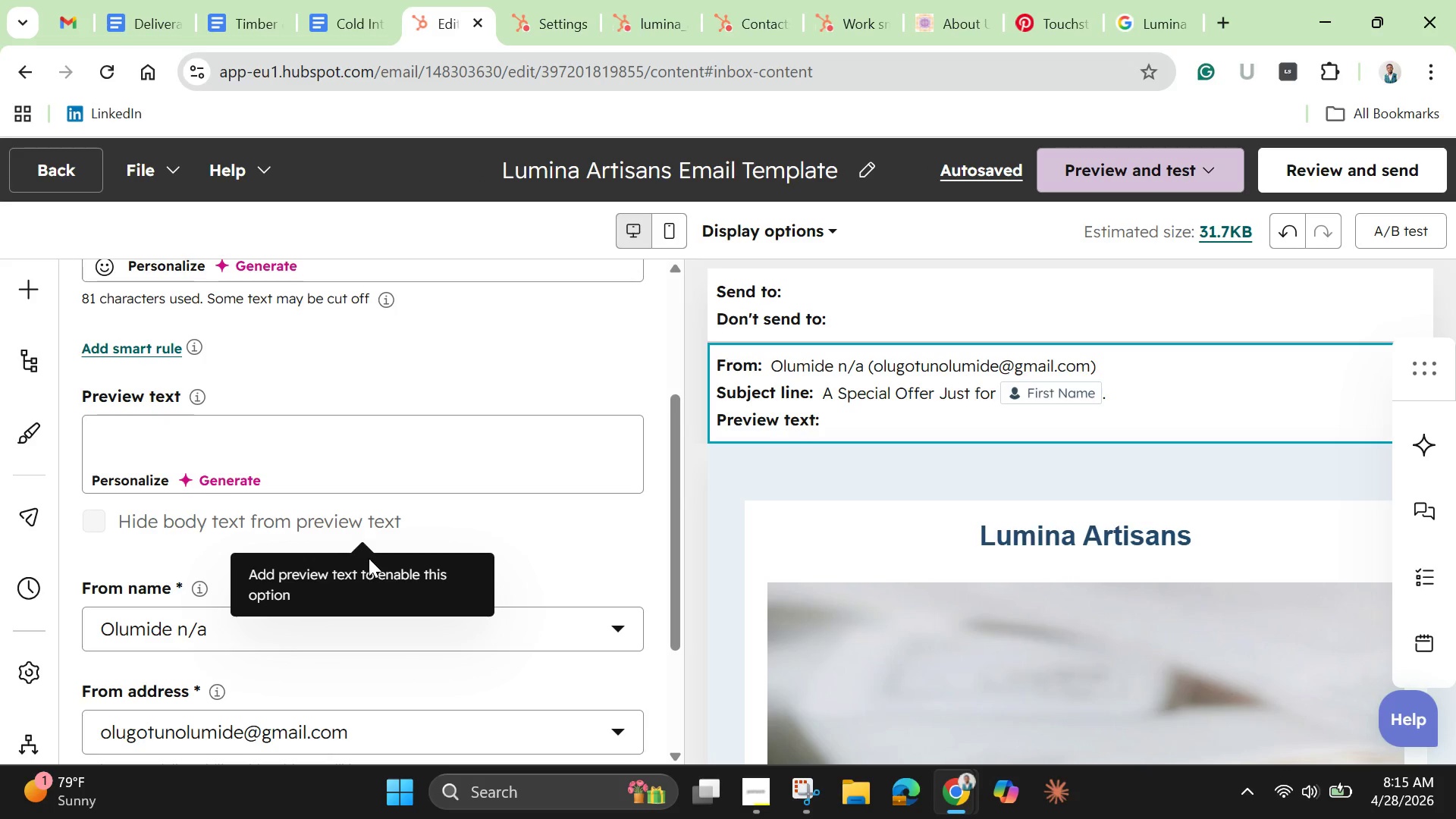 
left_click([291, 431])
 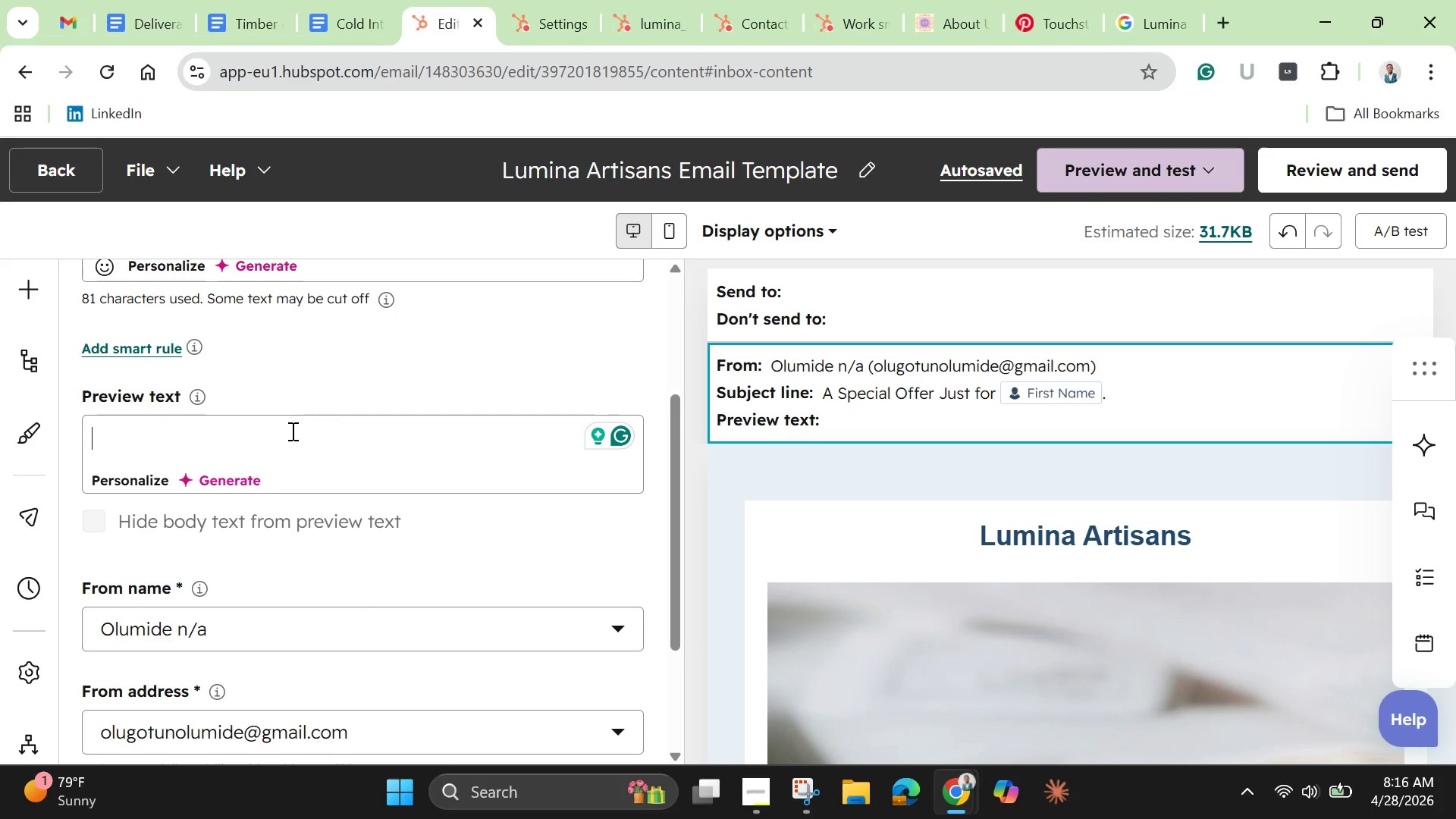 
type(Yoyr)
key(Backspace)
key(Backspace)
type(ur Exclusive )
 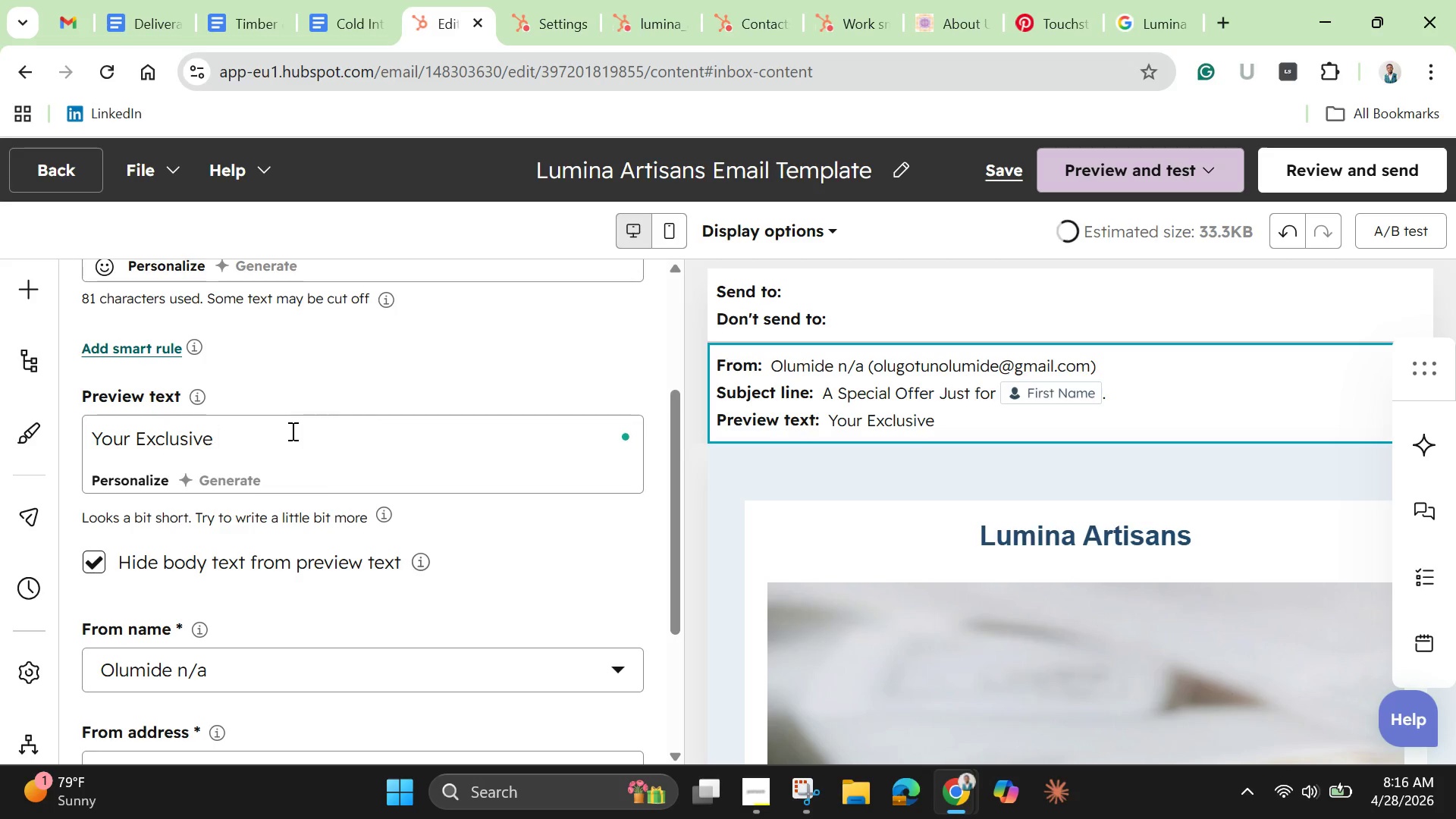 
type(15% Discounr)
key(Backspace)
type(t Inside)
 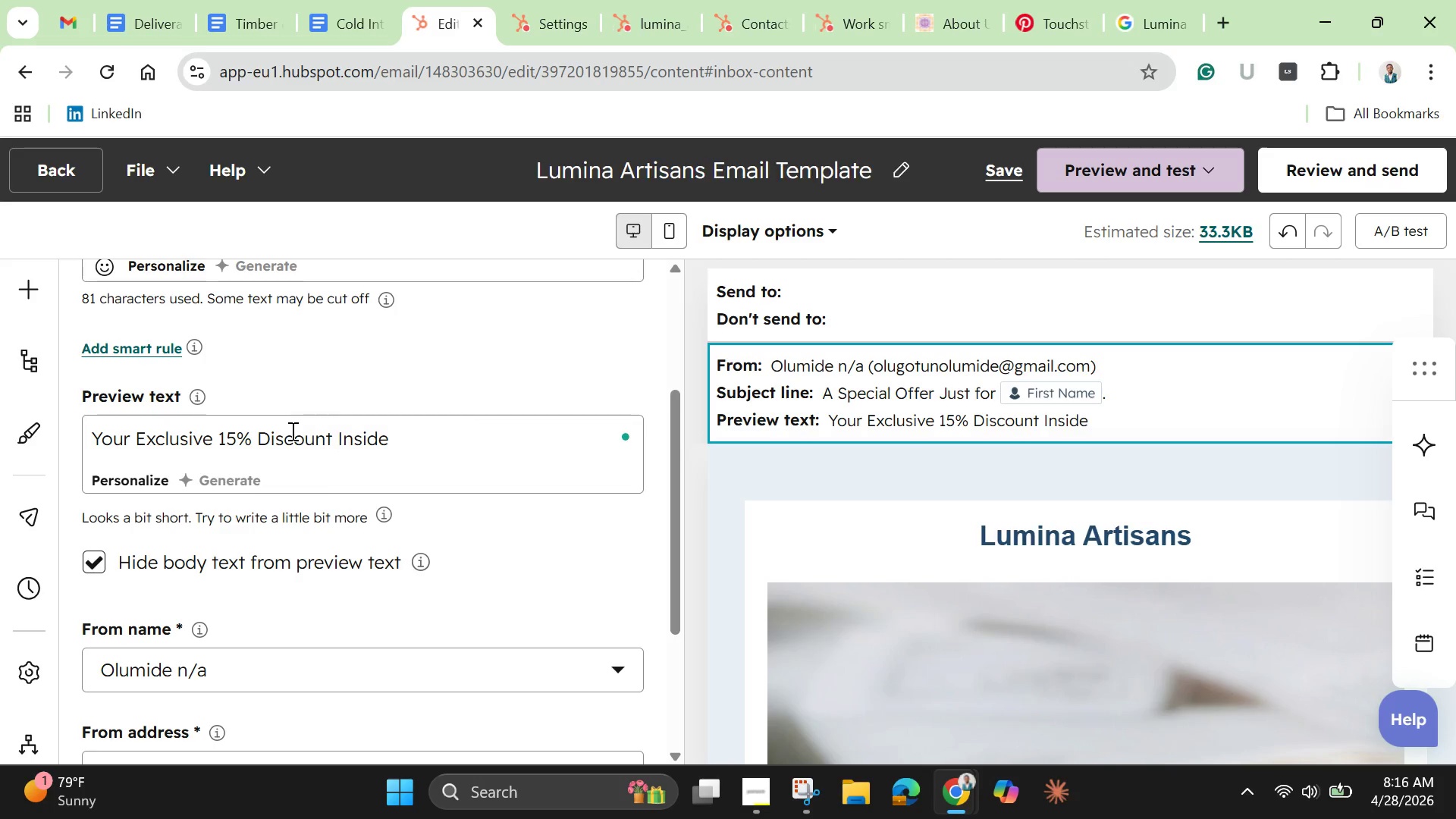 
left_click([635, 573])
 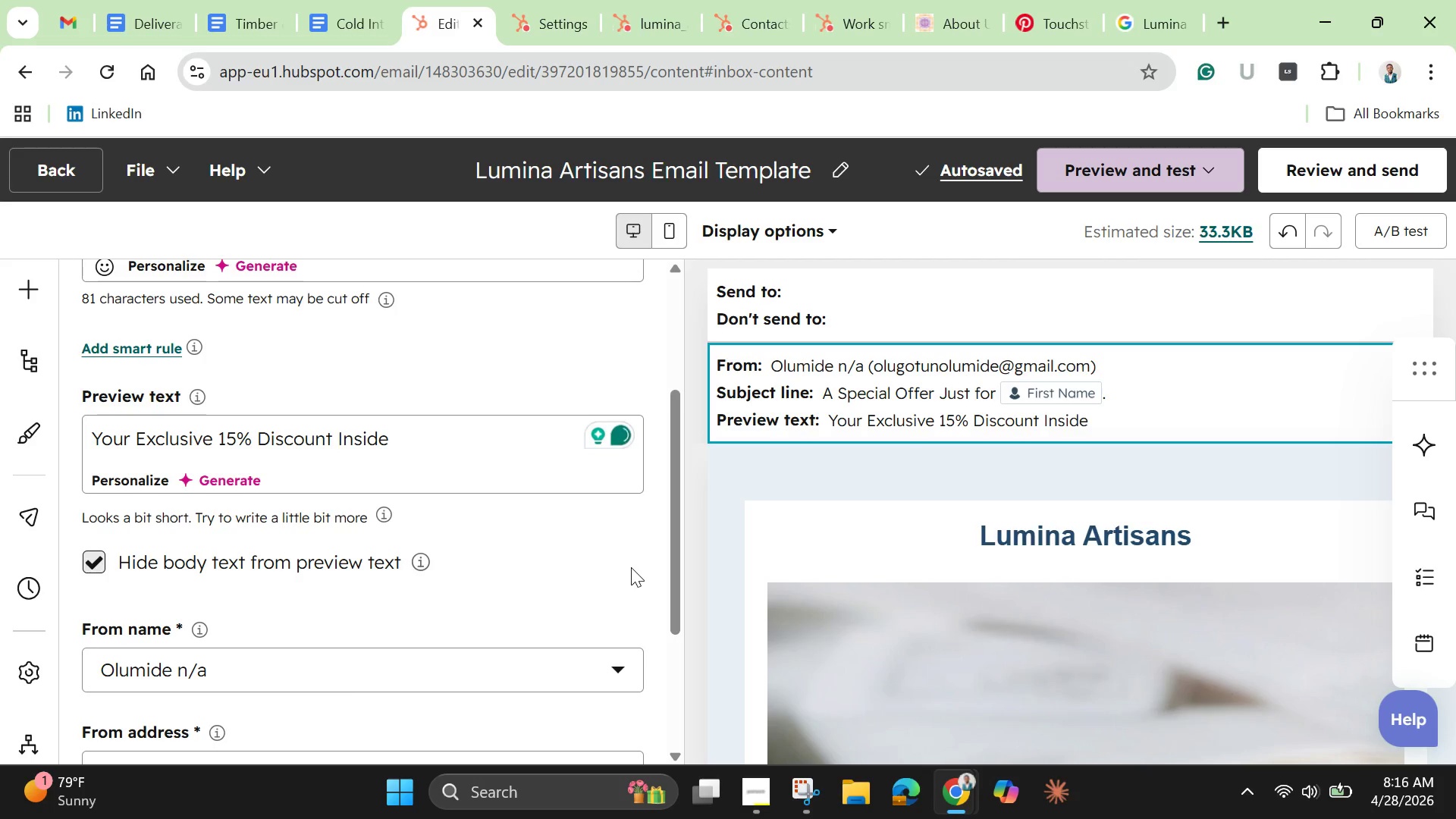 
scroll: coordinate [631, 567], scroll_direction: down, amount: 2.0
 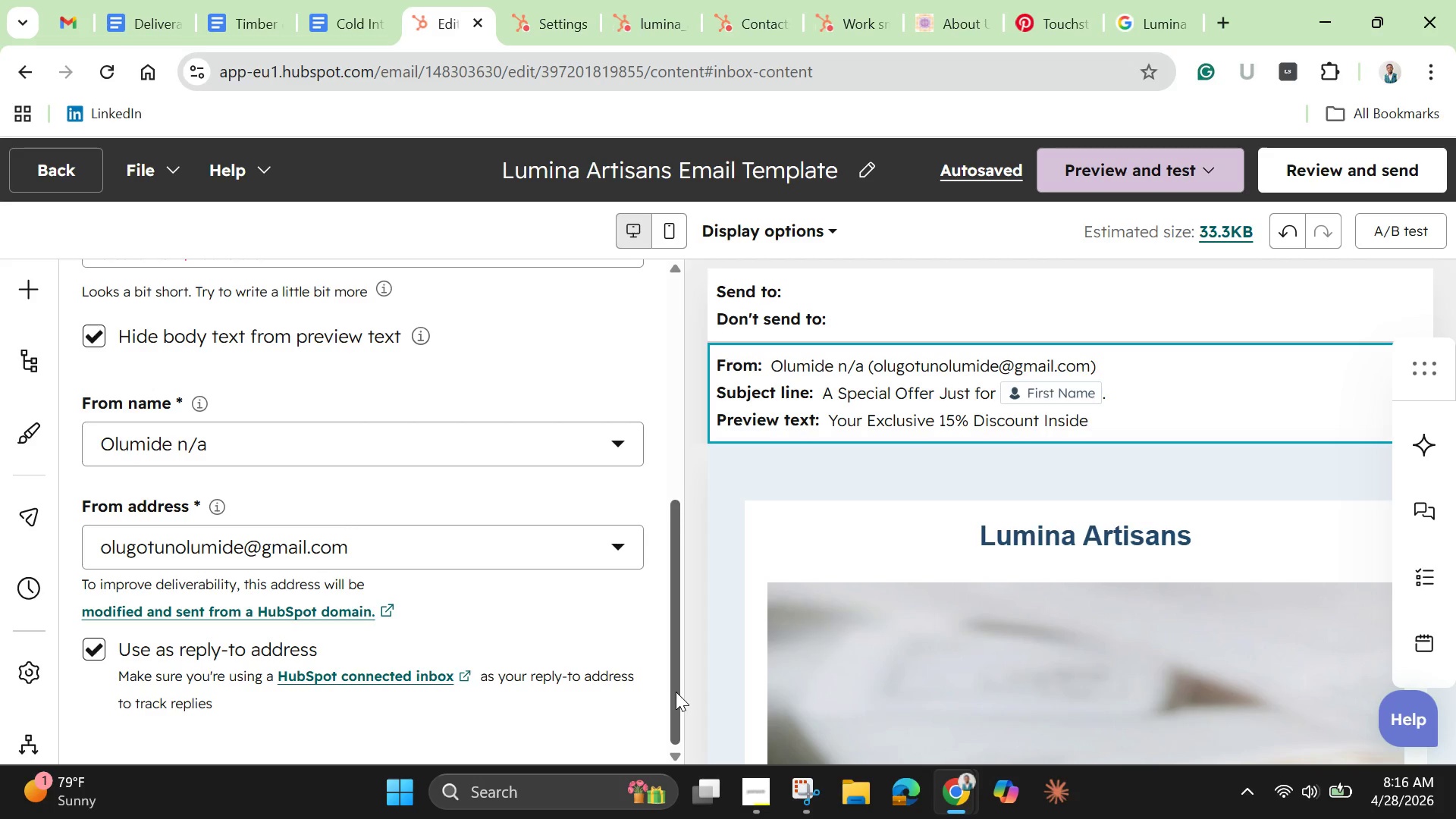 
wait(6.04)
 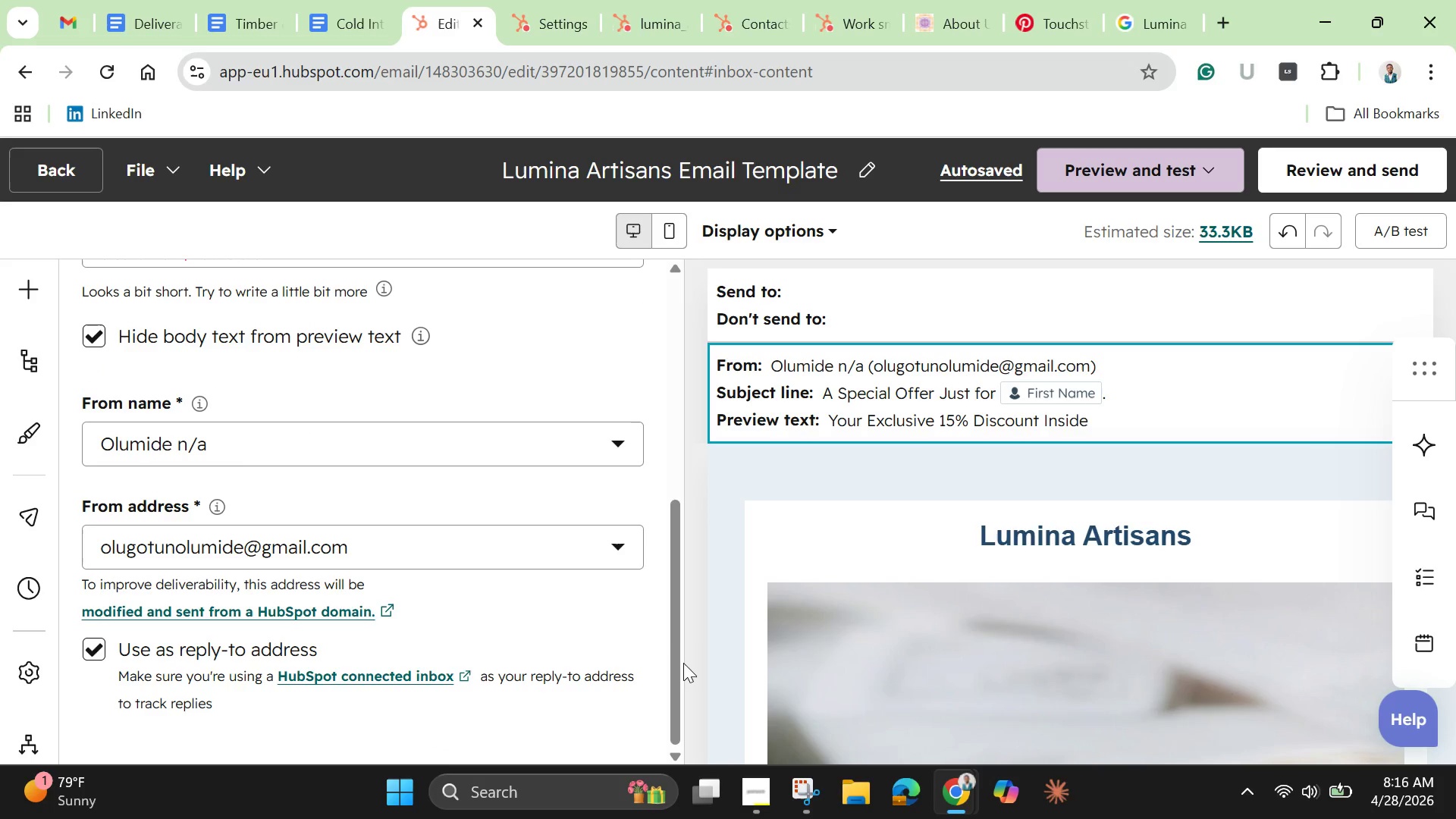 
left_click_drag(start_coordinate=[670, 671], to_coordinate=[687, 422])
 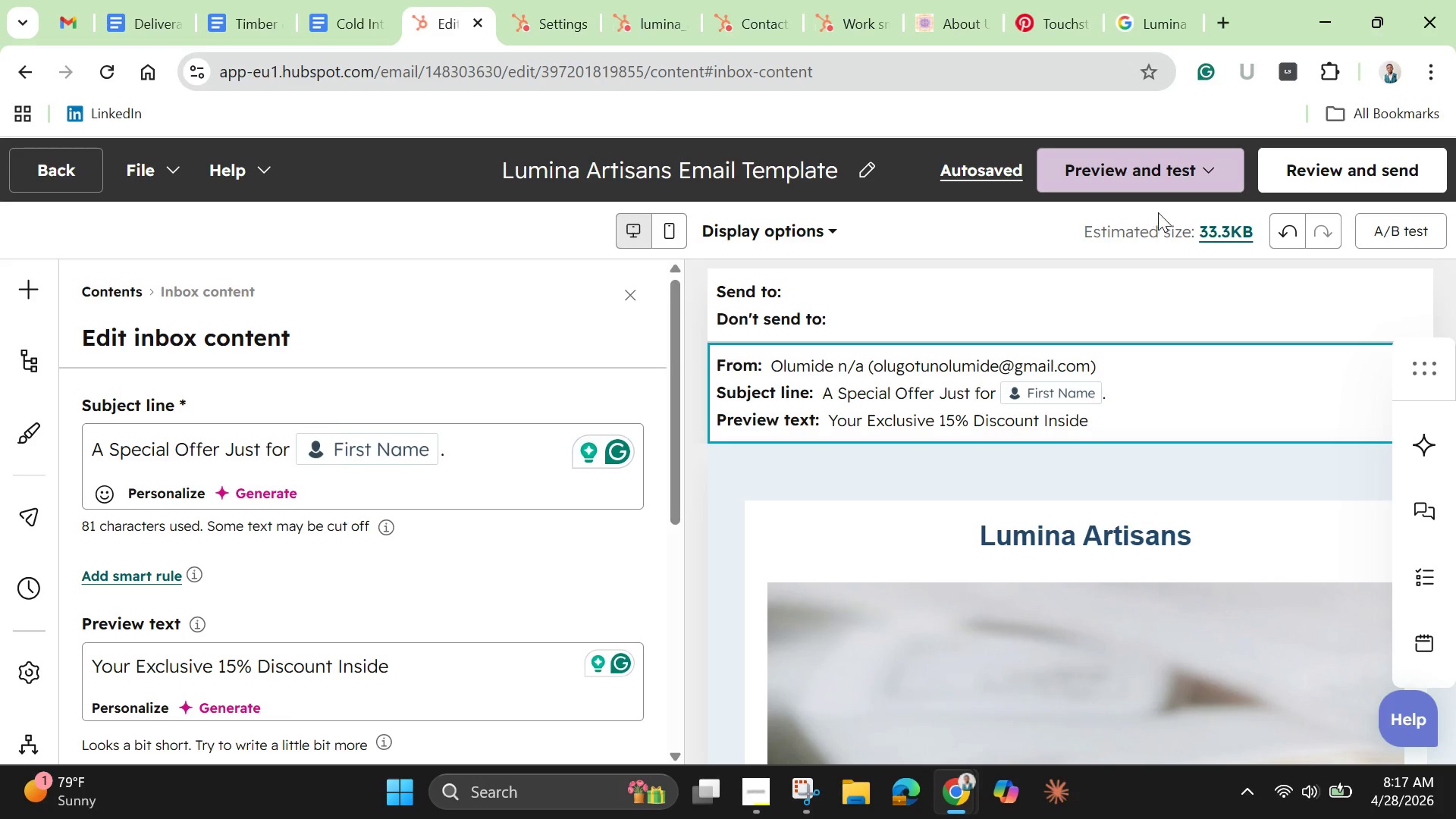 
wait(20.72)
 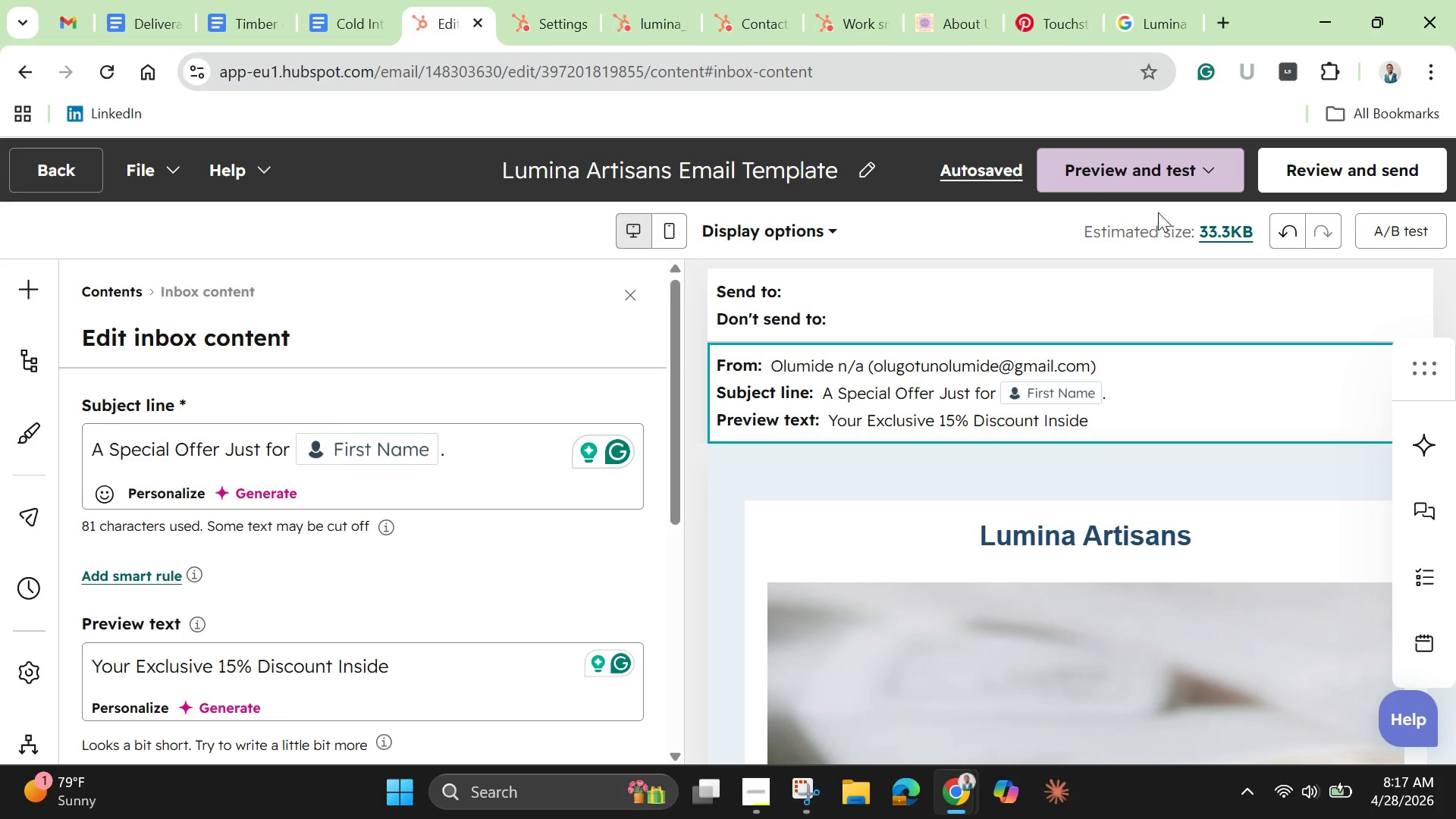 
left_click([1125, 169])
 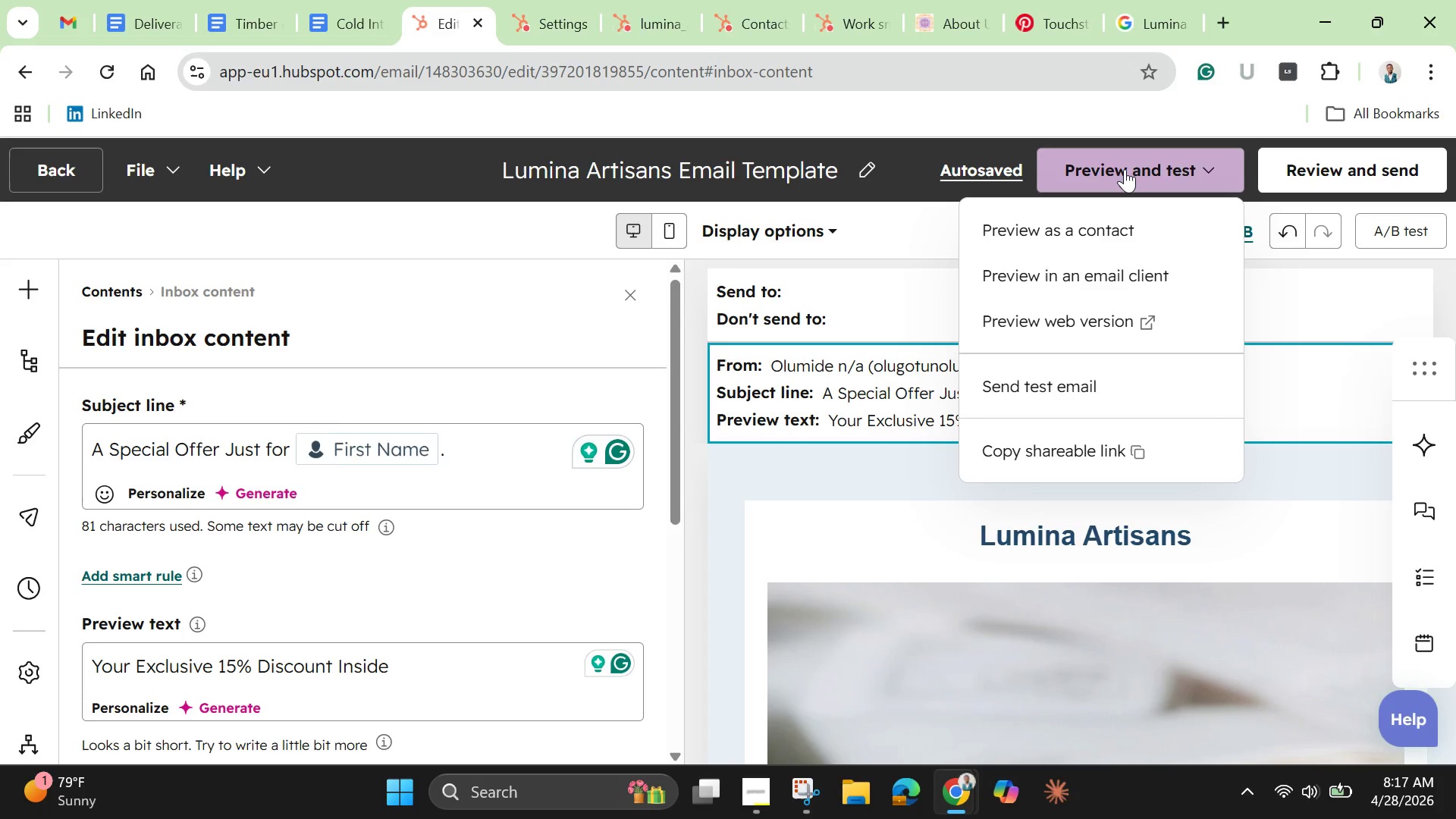 
wait(5.67)
 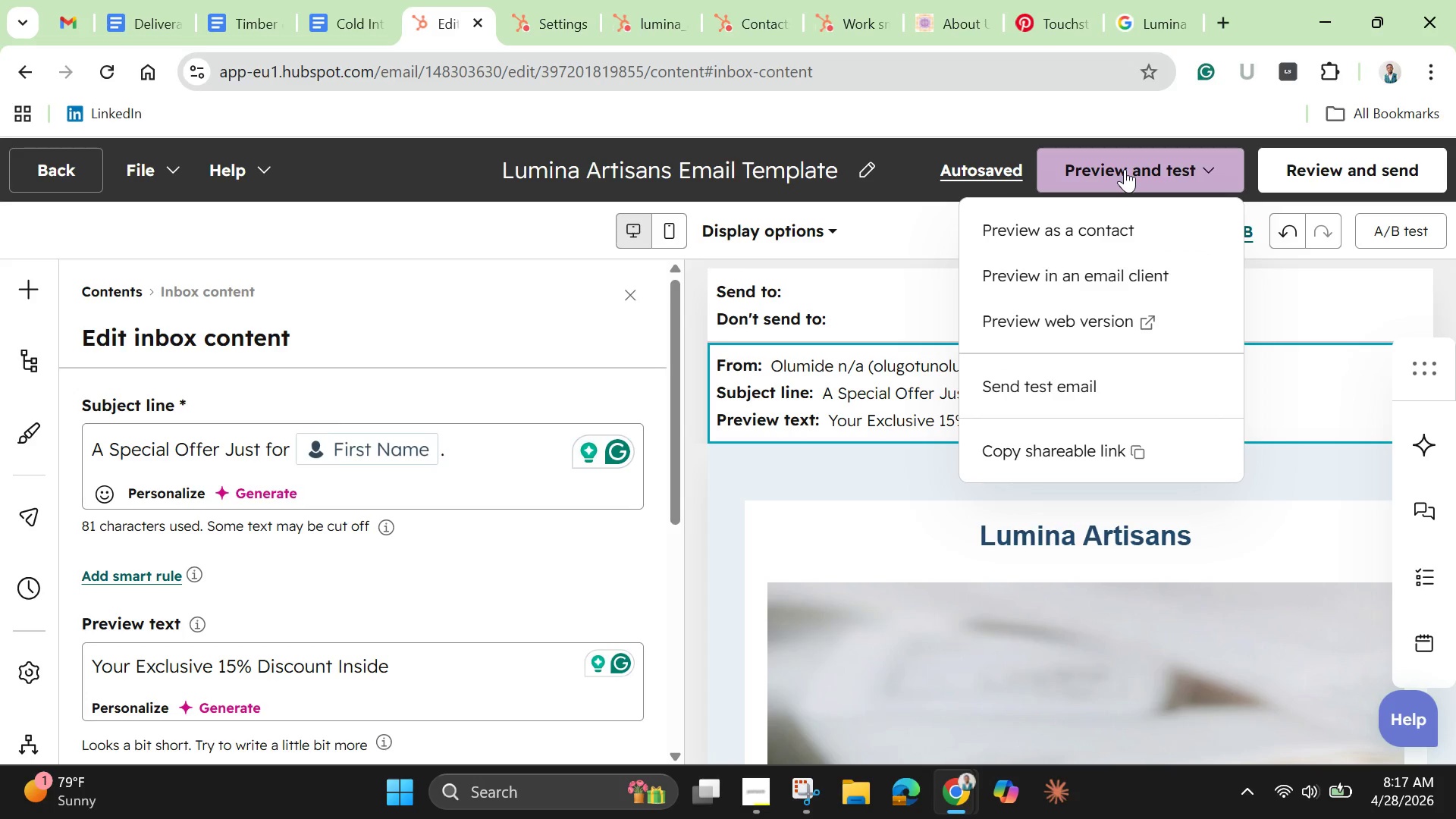 
left_click([1125, 169])
 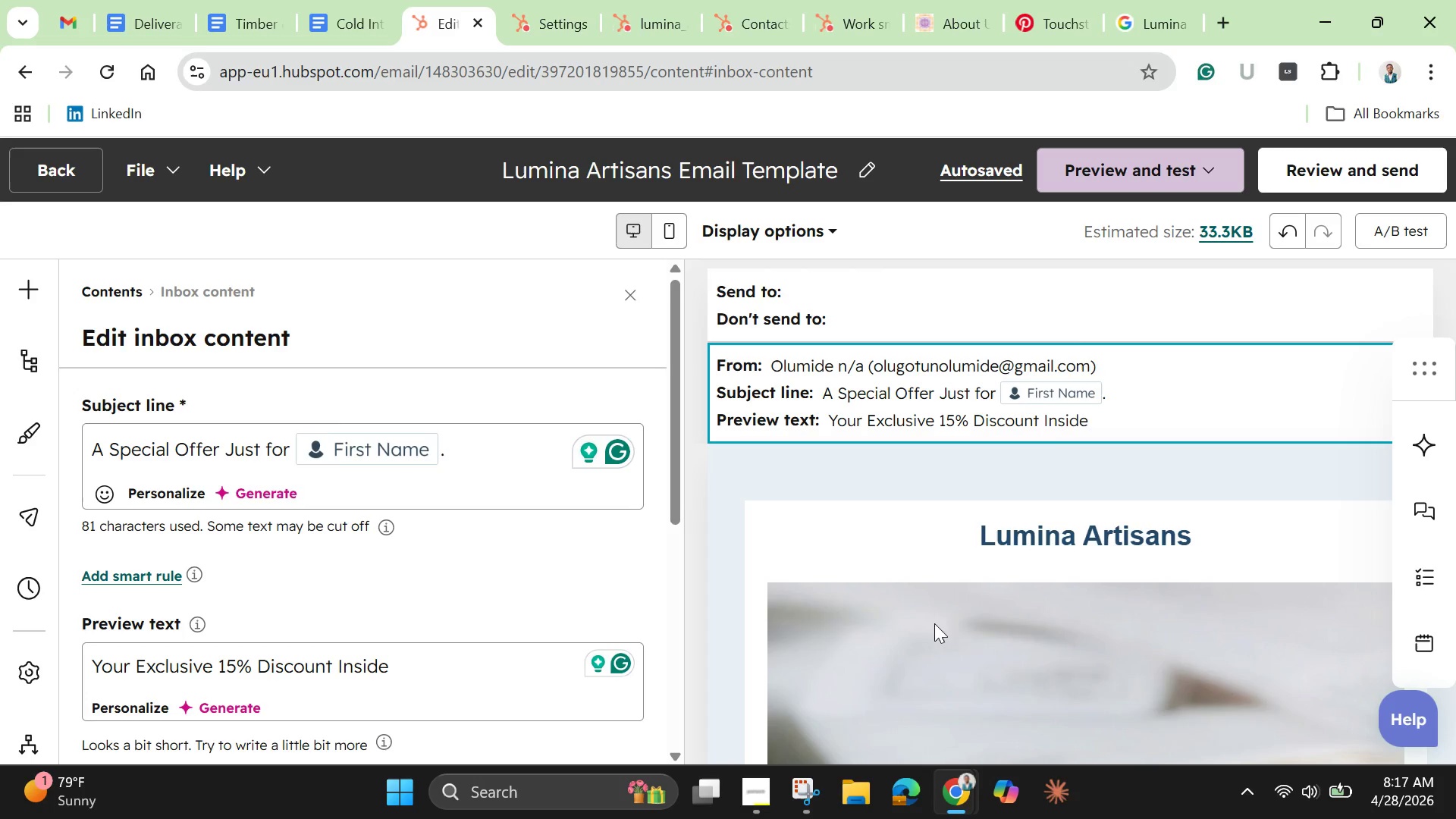 
wait(5.91)
 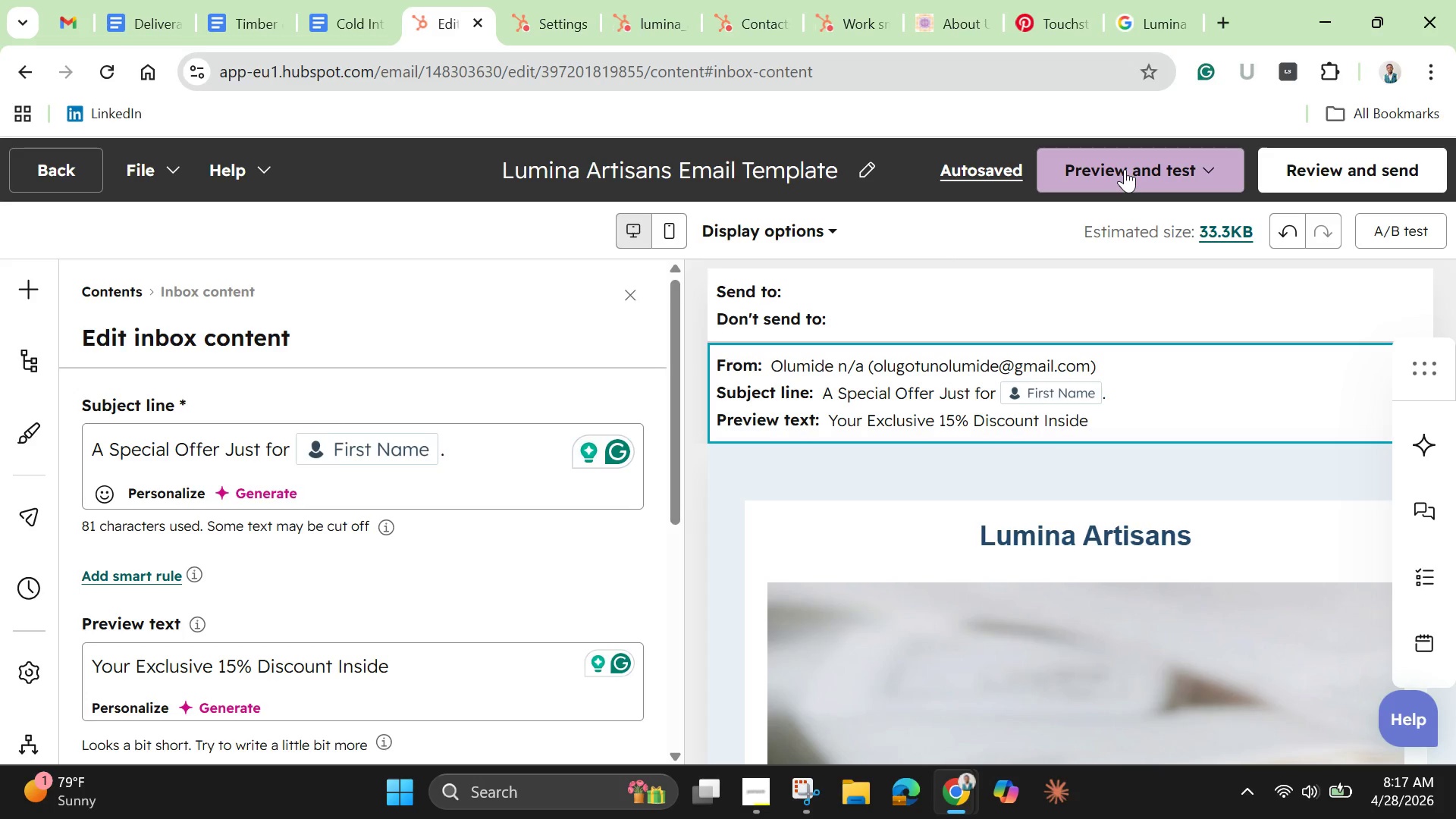 
left_click([1154, 171])
 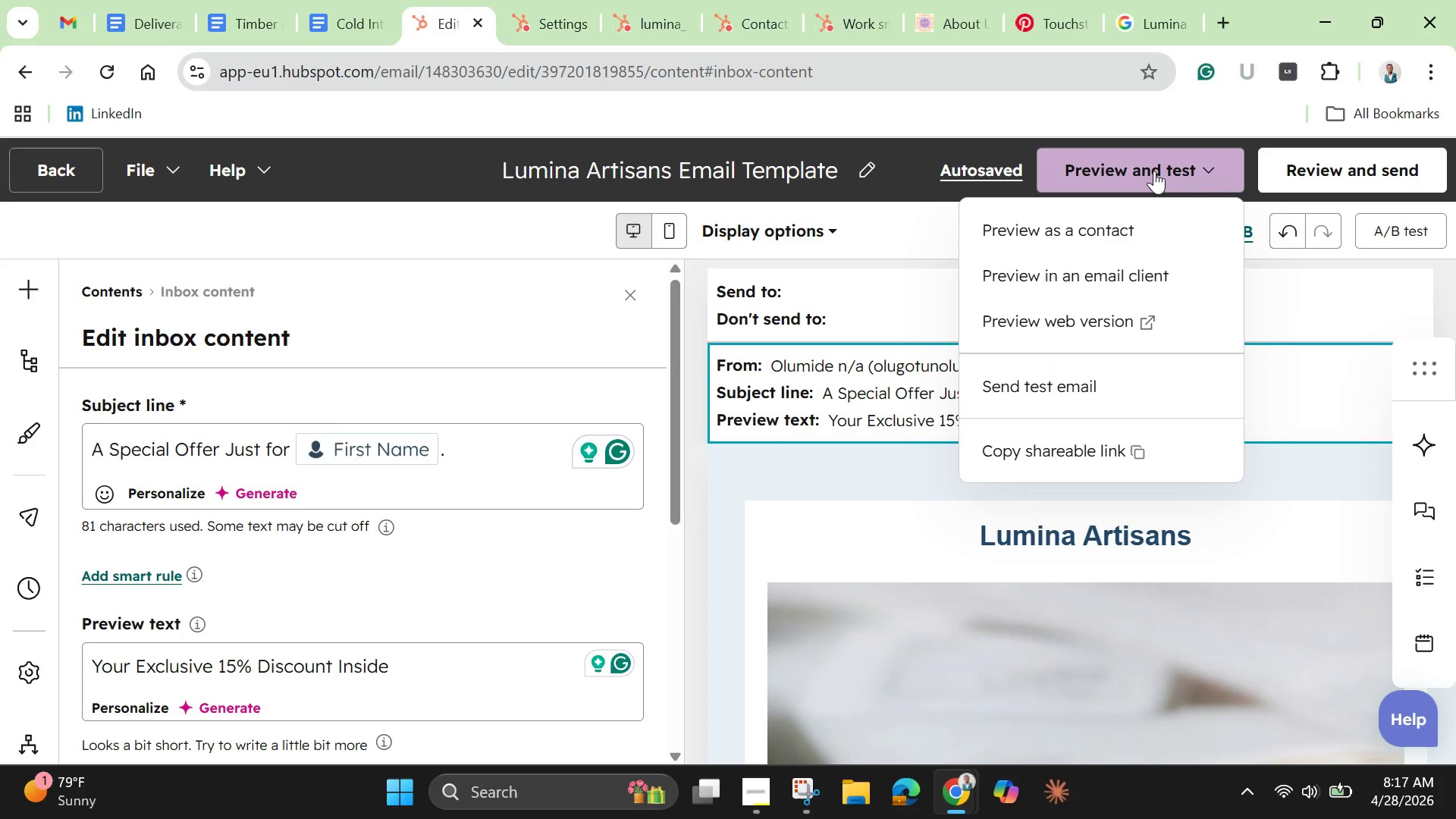 
left_click([1154, 171])
 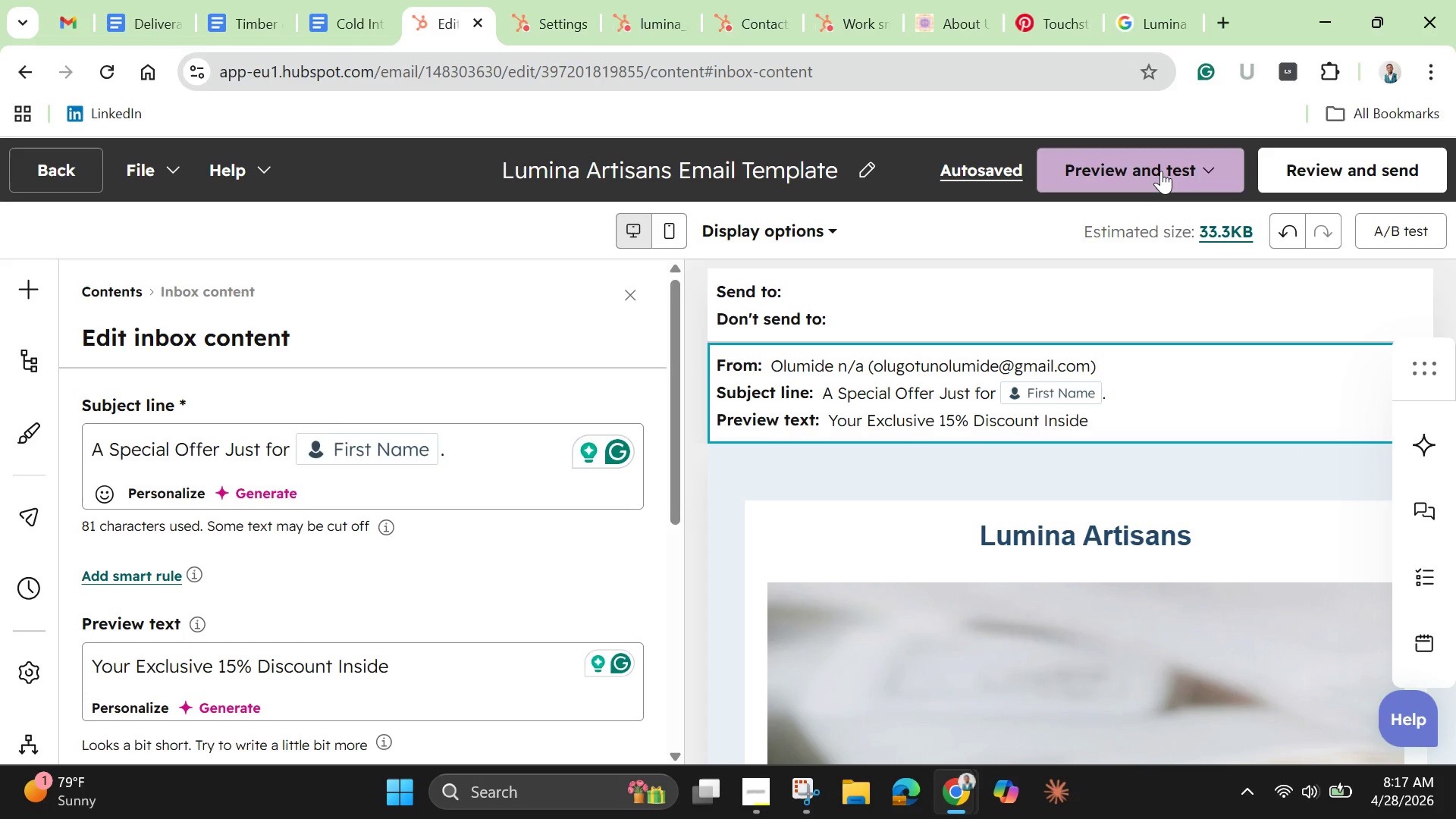 
left_click([1161, 171])
 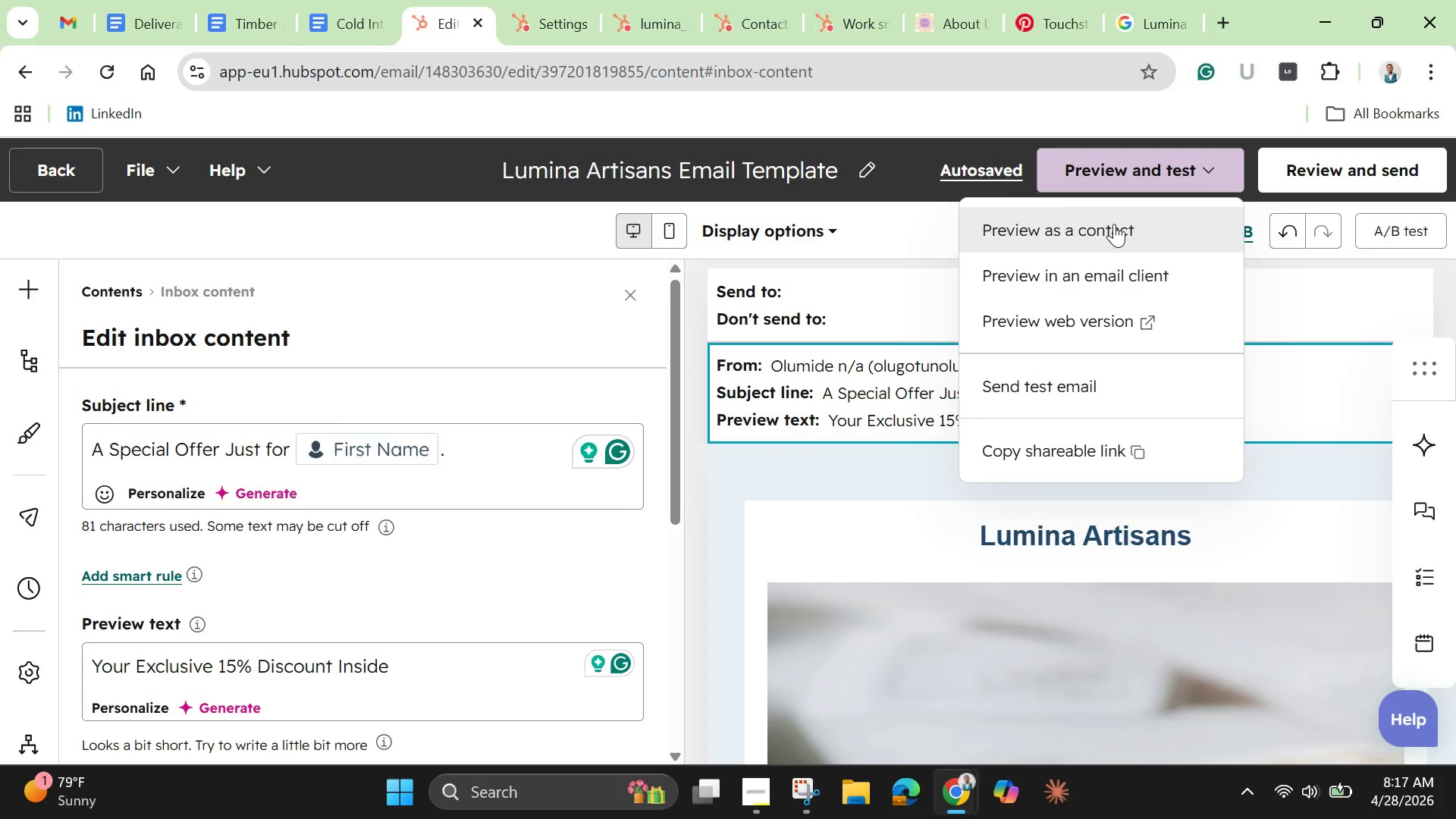 
wait(18.31)
 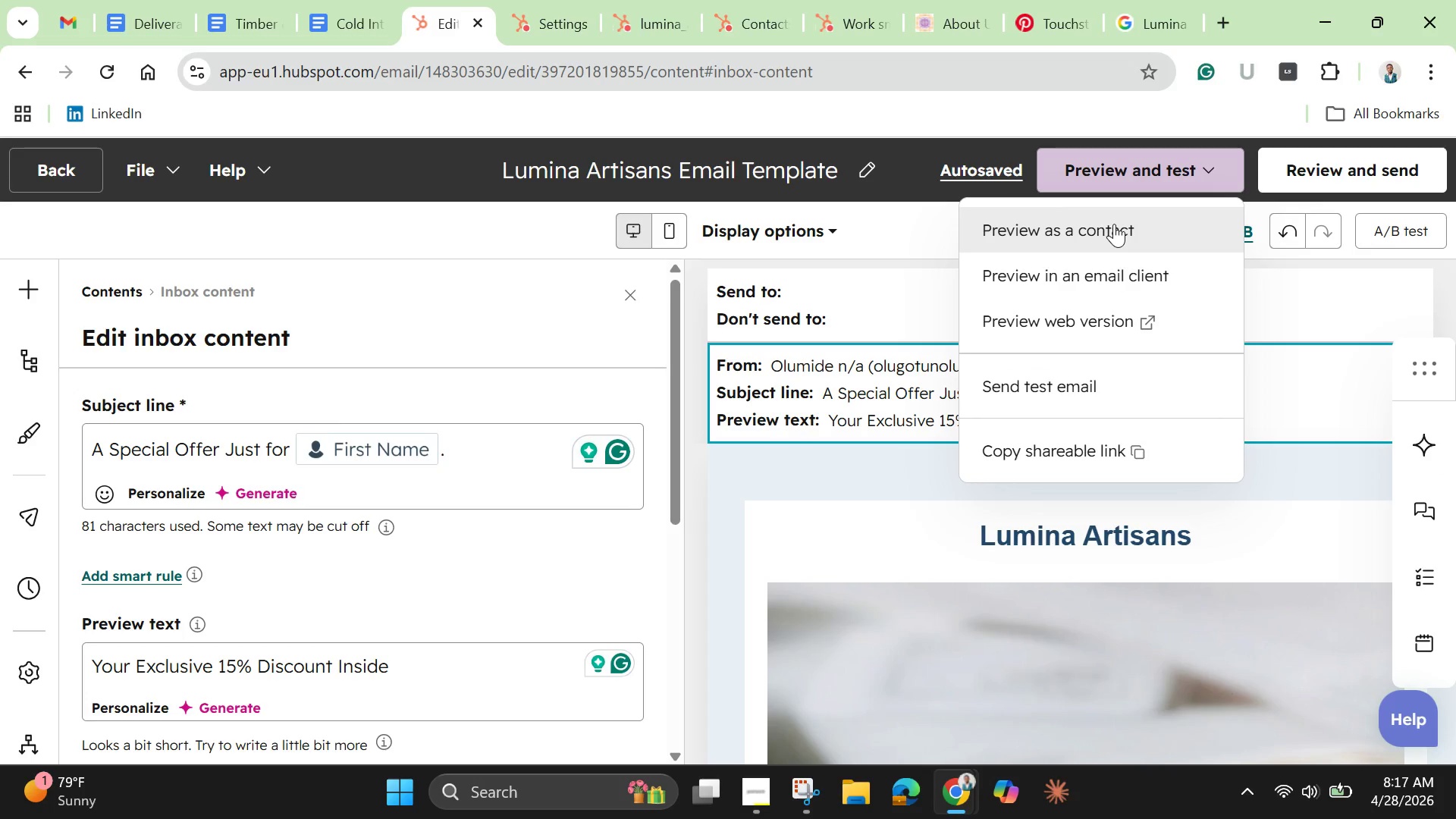 
left_click([756, 790])